 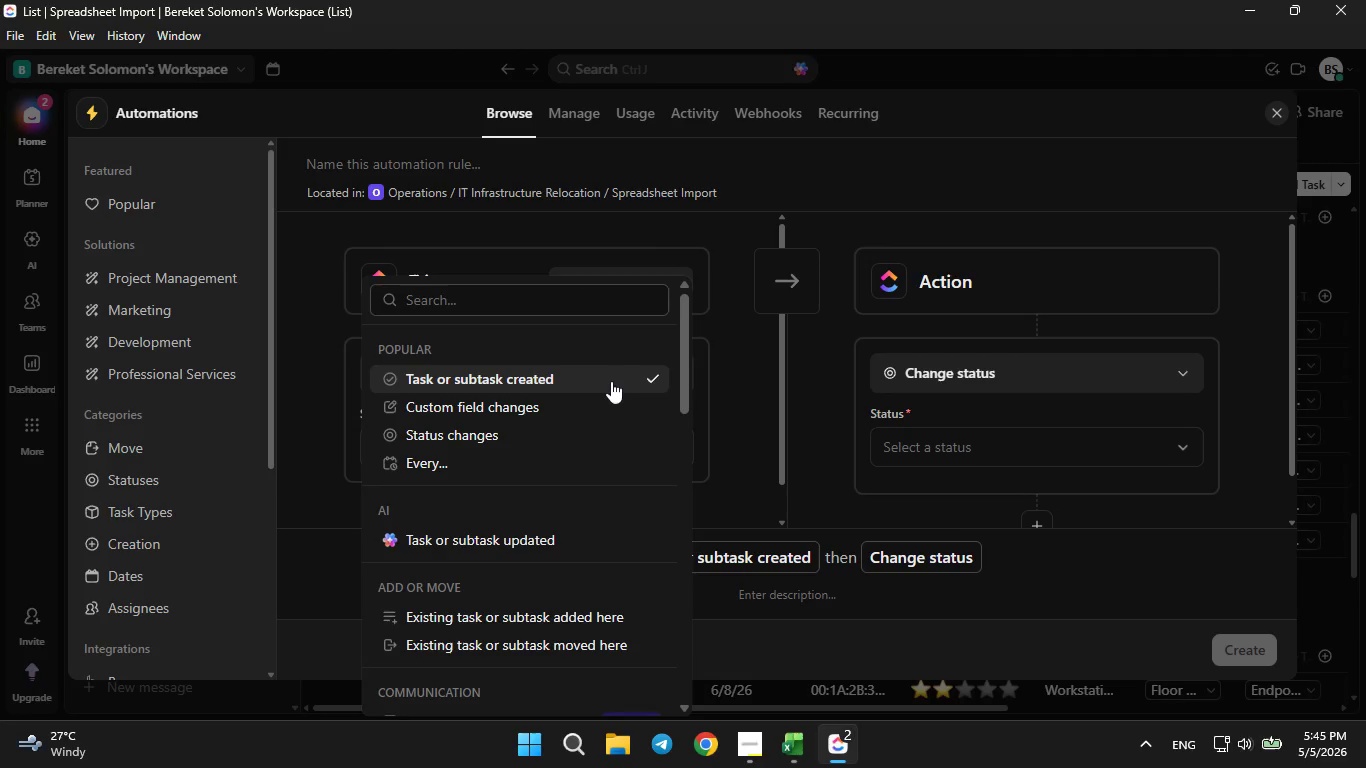 
left_click([552, 411])
 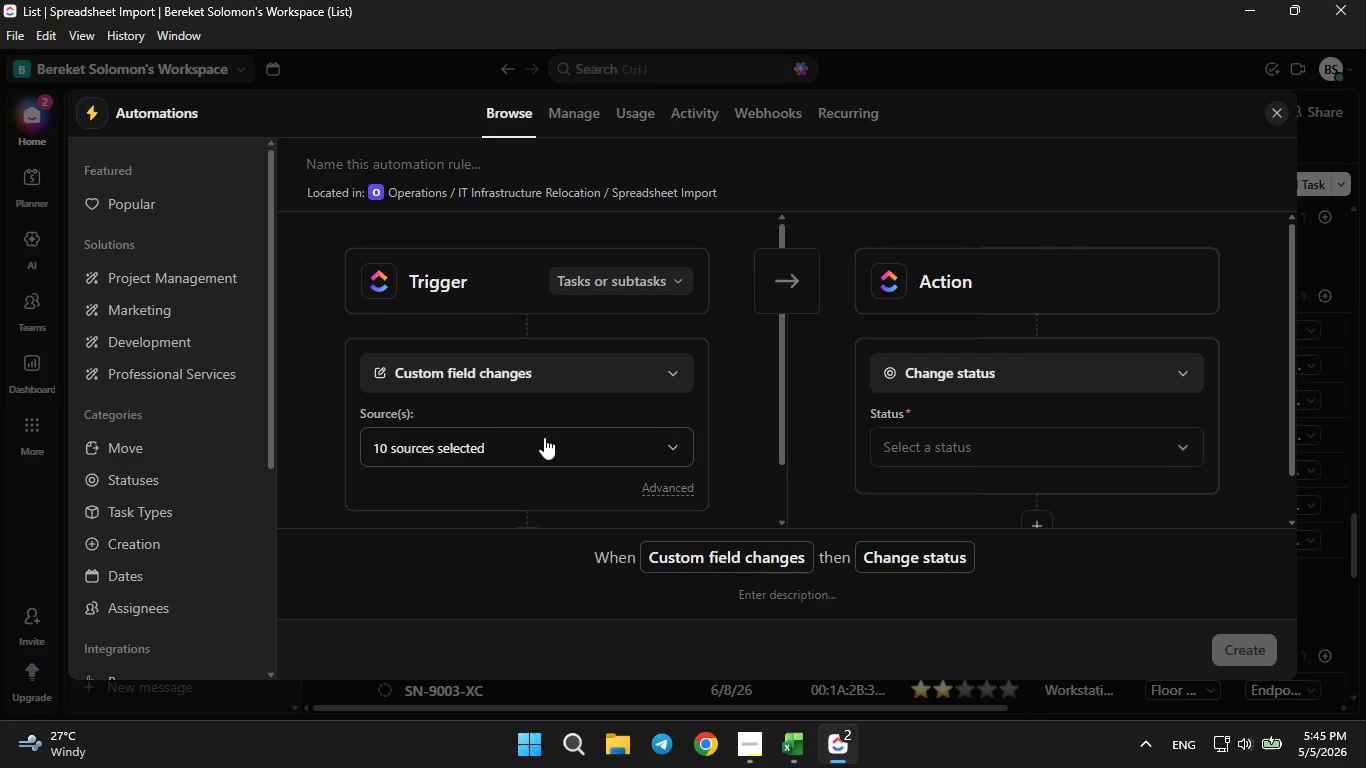 
left_click([543, 438])
 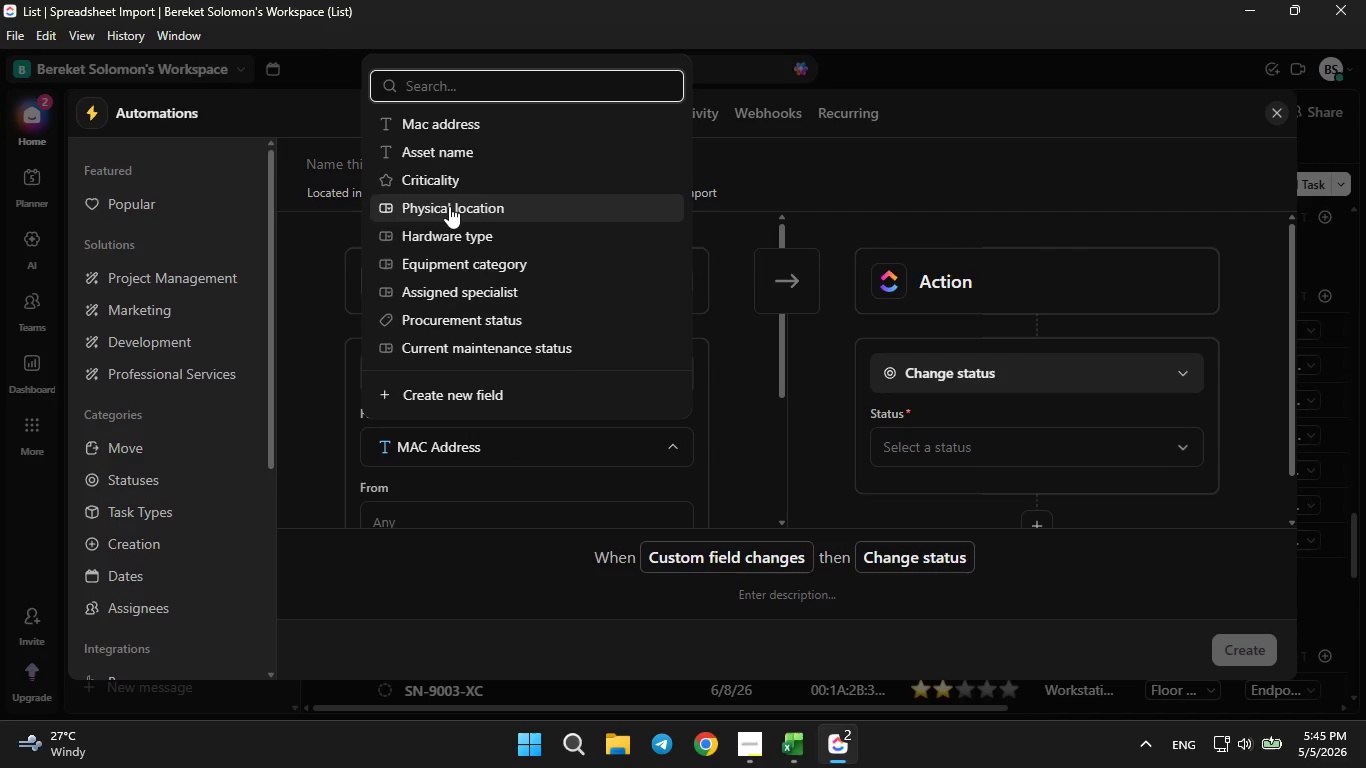 
left_click([448, 189])
 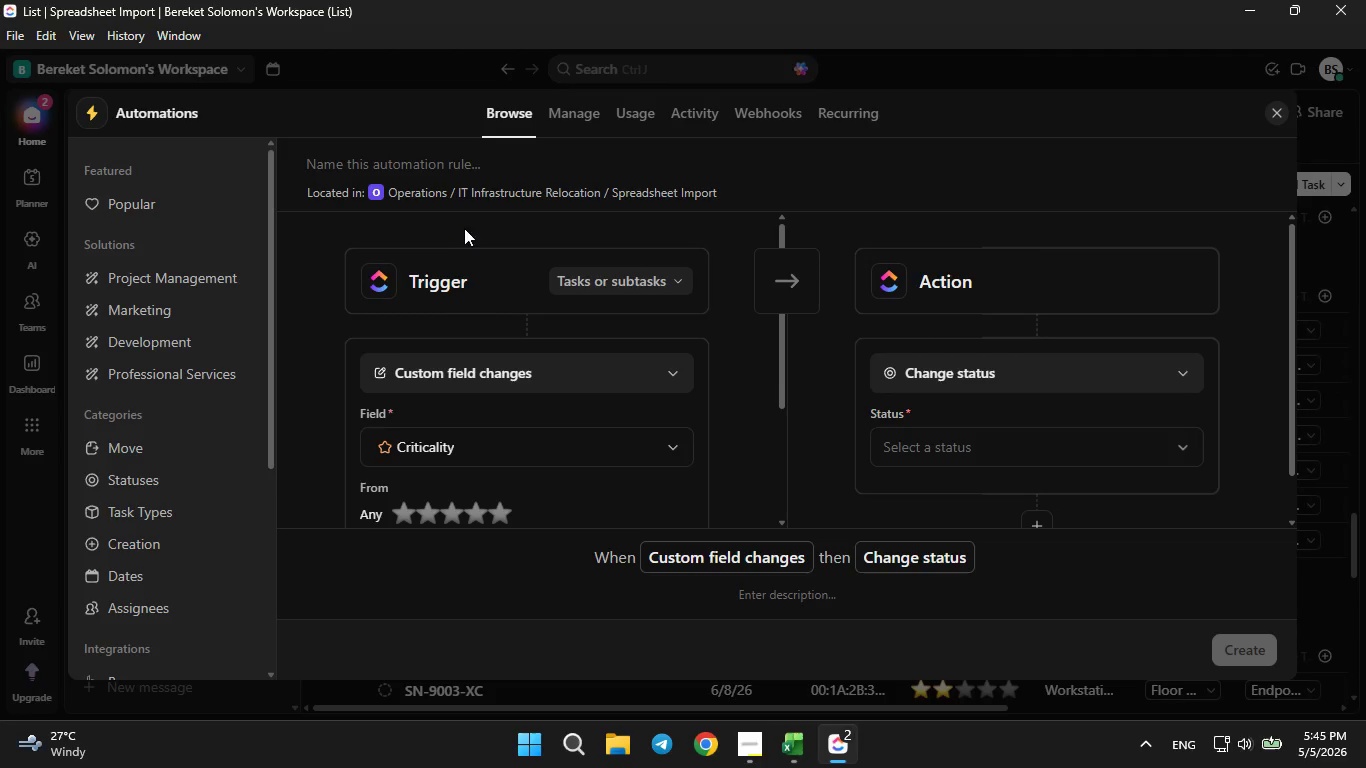 
scroll: coordinate [472, 243], scroll_direction: down, amount: 1.0
 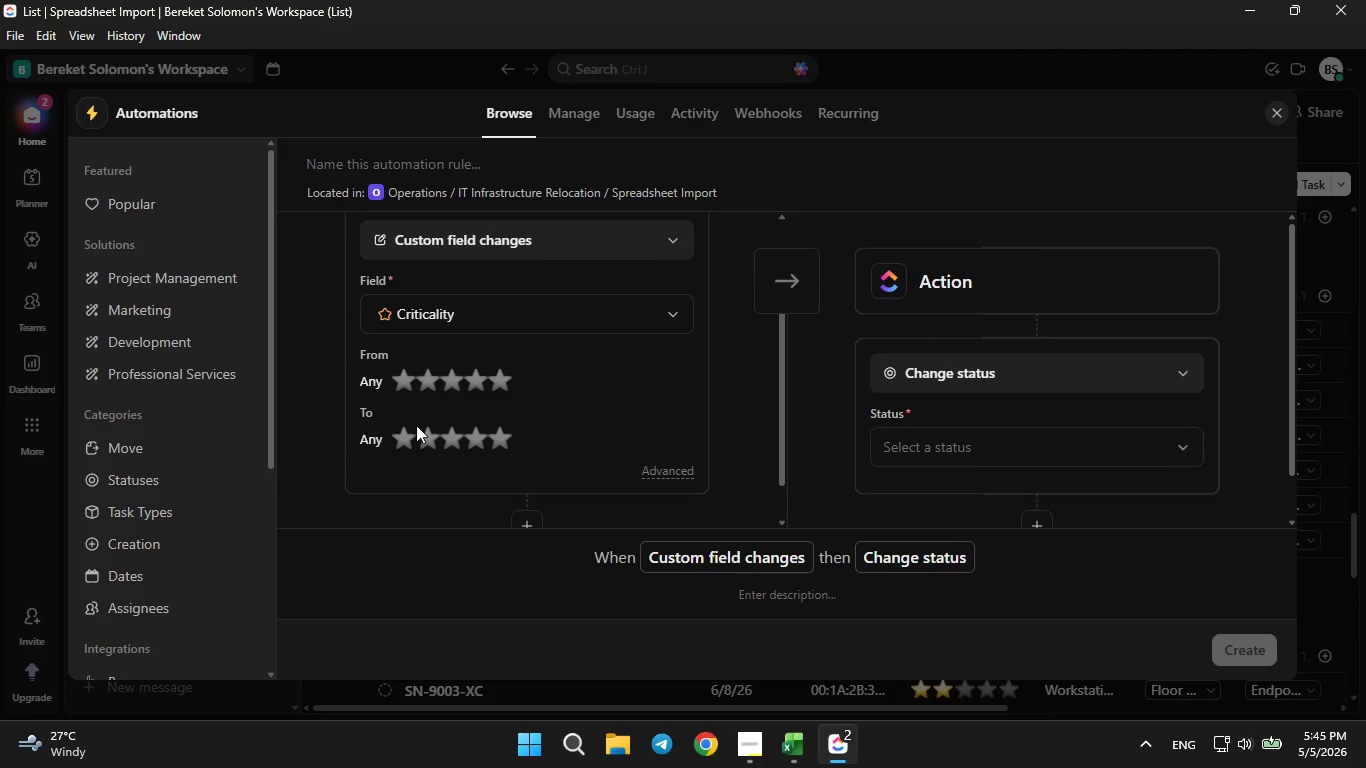 
left_click([502, 439])
 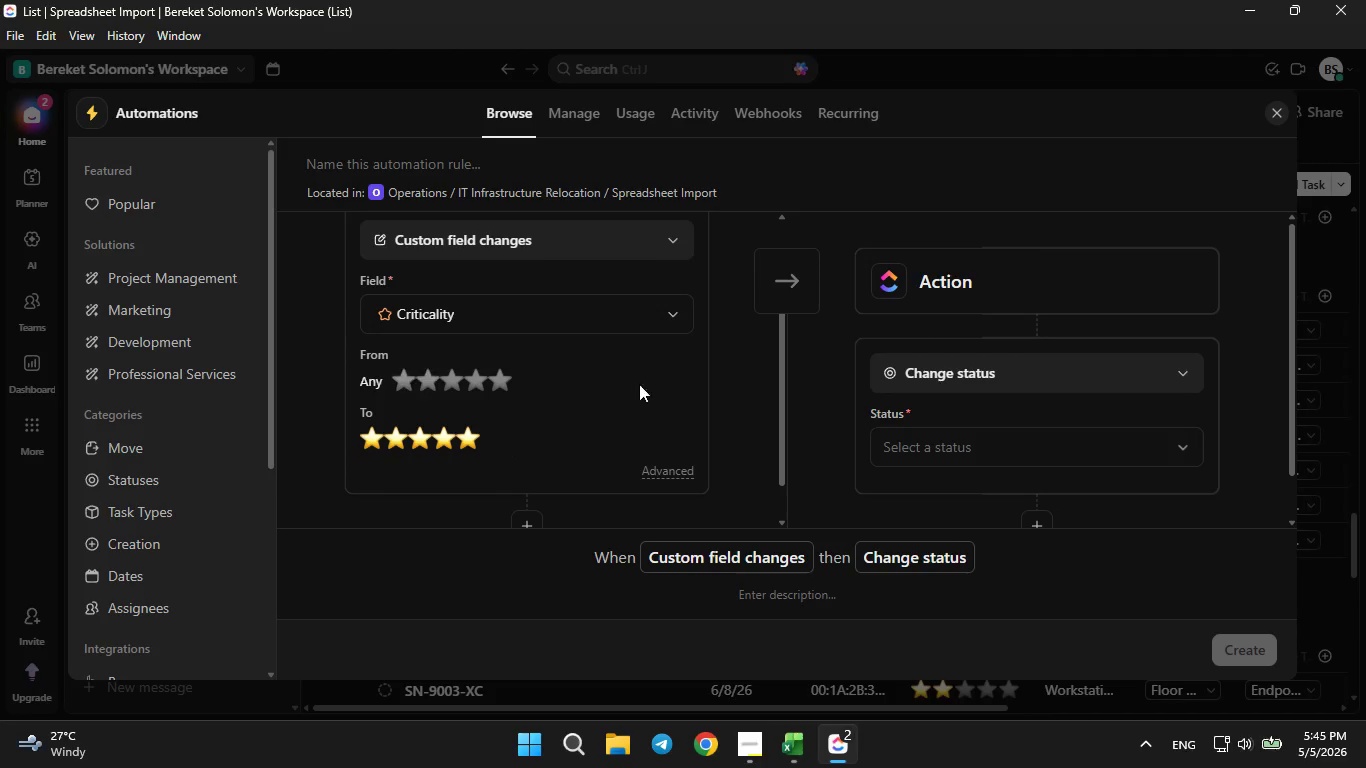 
scroll: coordinate [596, 394], scroll_direction: down, amount: 1.0
 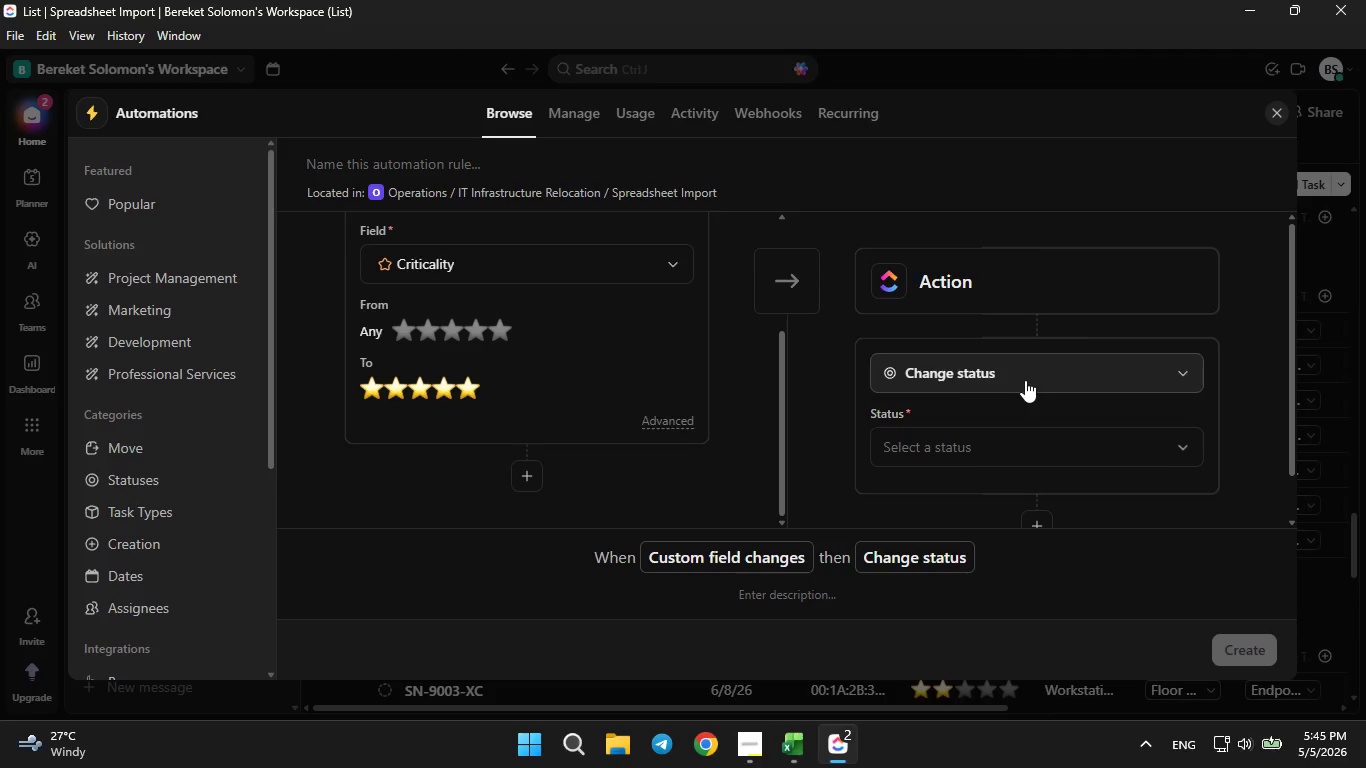 
left_click([1025, 380])
 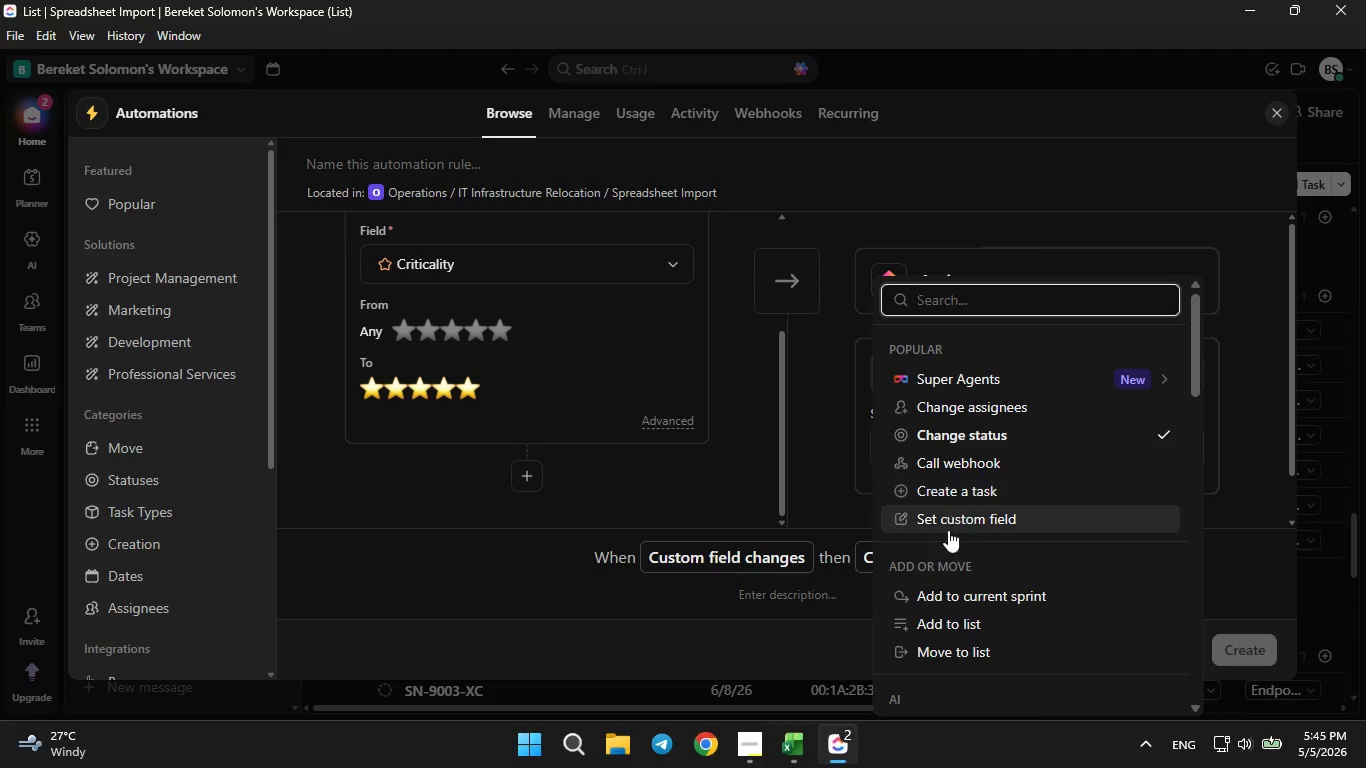 
scroll: coordinate [947, 553], scroll_direction: down, amount: 6.0
 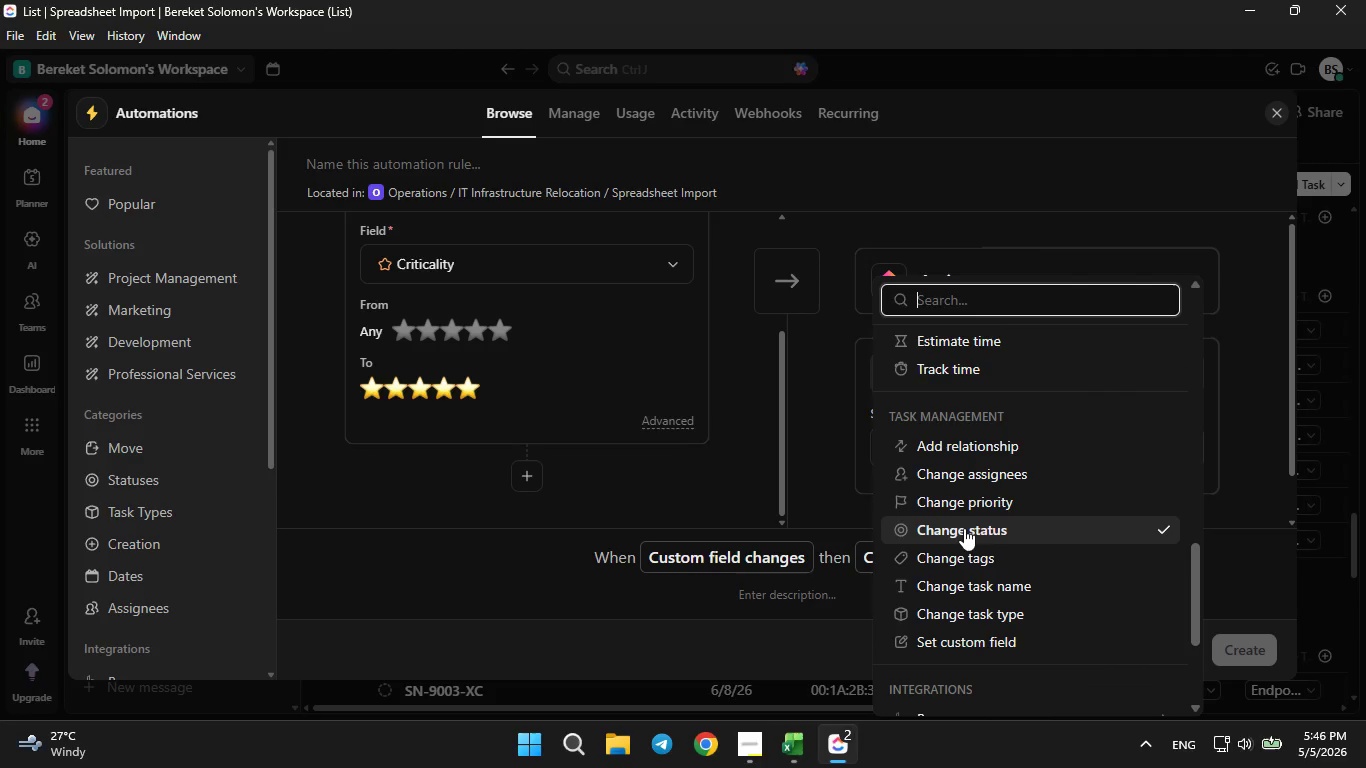 
left_click([967, 507])
 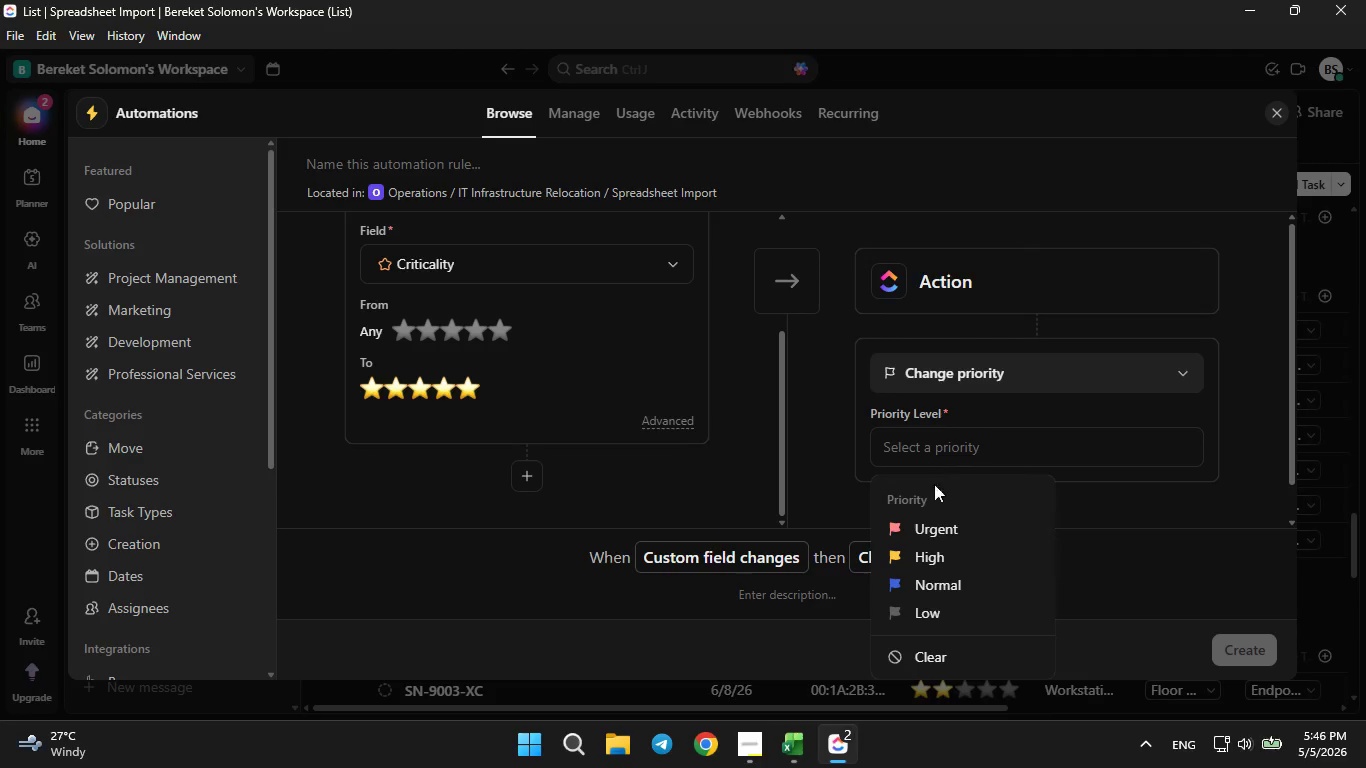 
left_click([940, 531])
 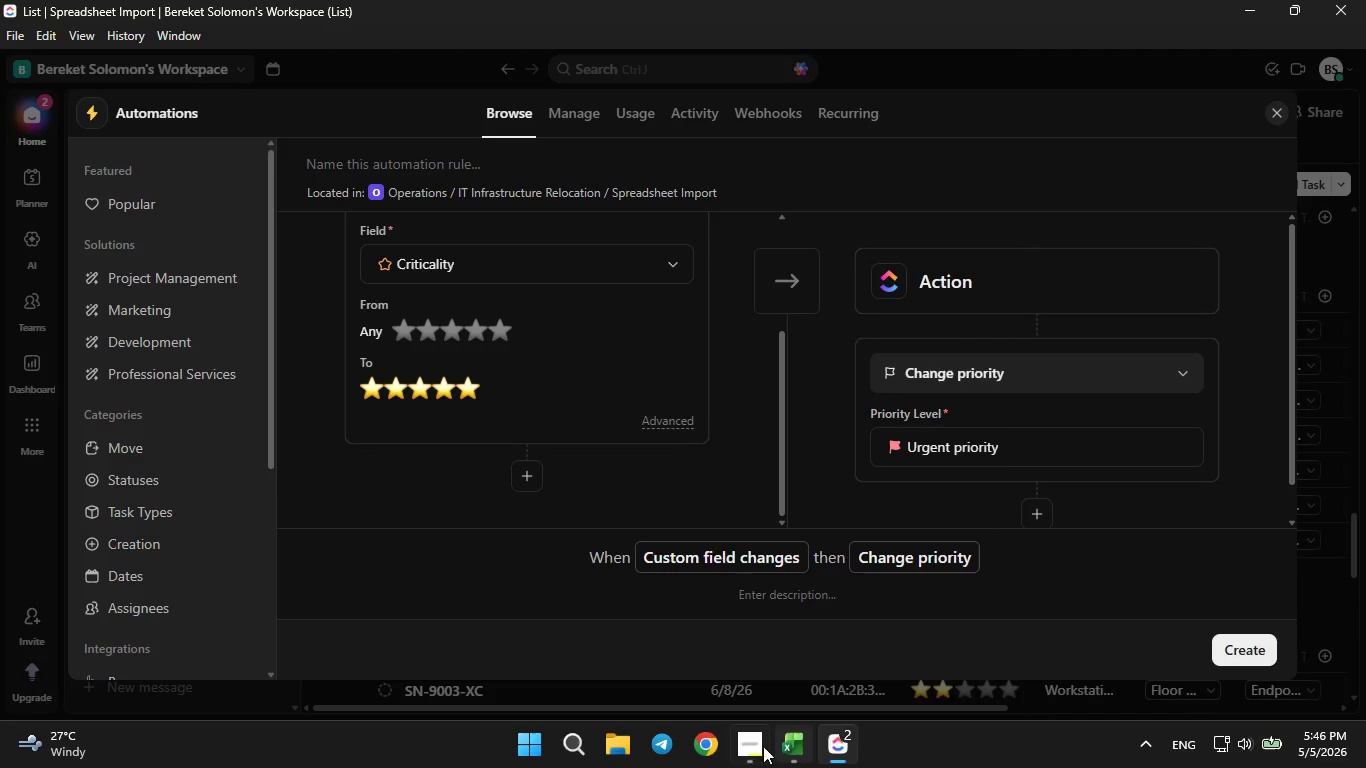 
left_click([750, 745])